 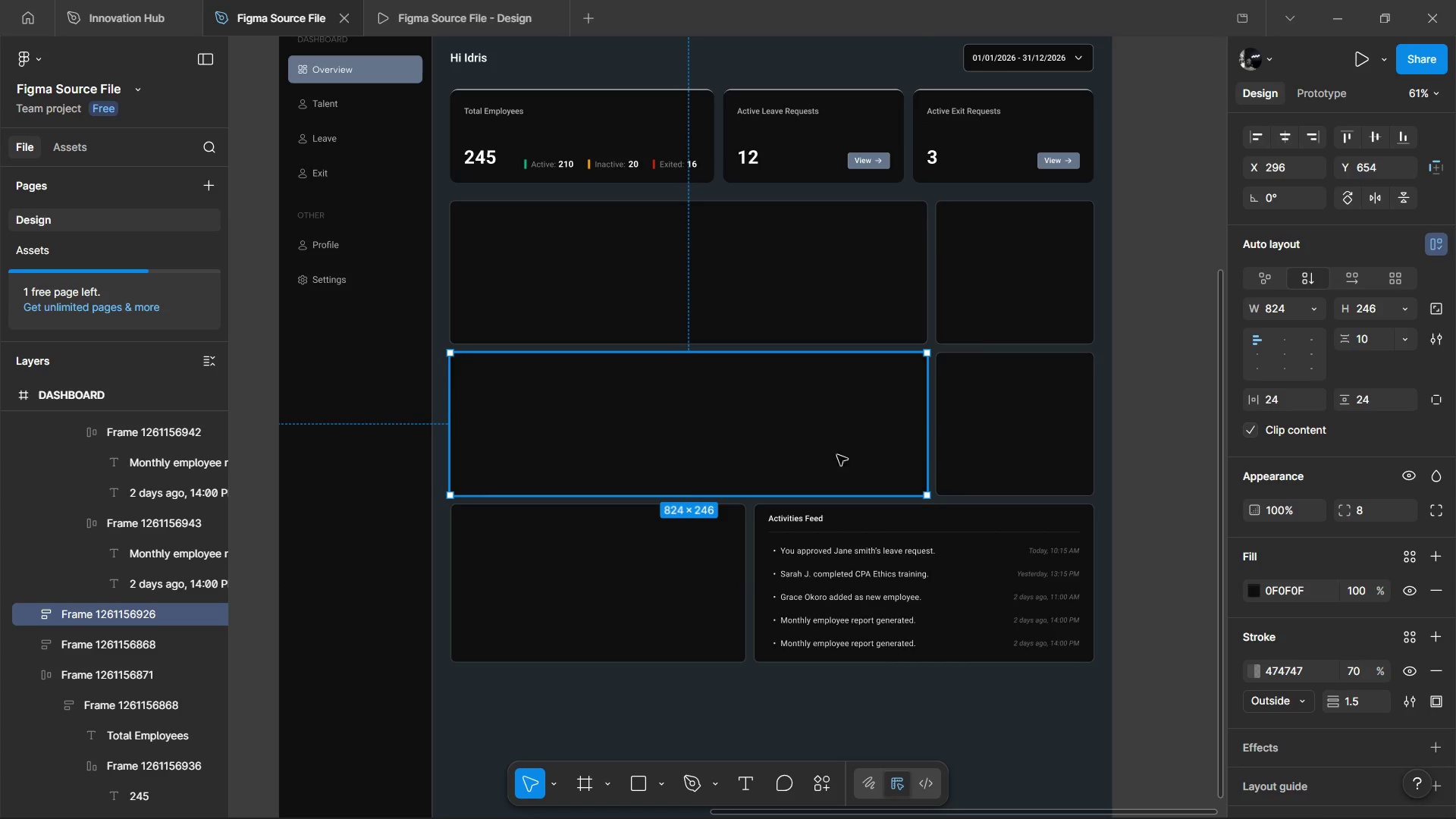 
left_click_drag(start_coordinate=[927, 444], to_coordinate=[743, 478])
 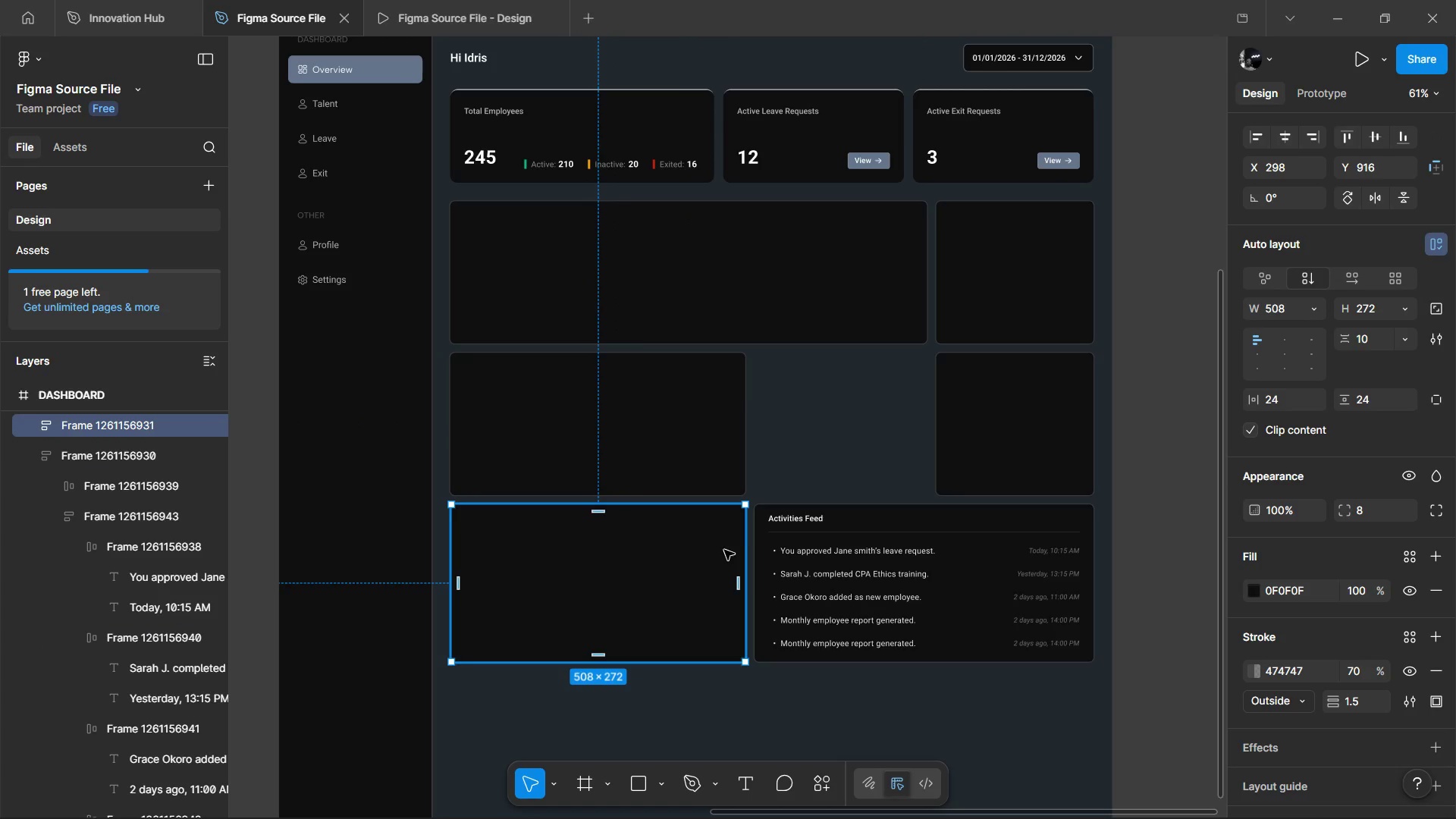 
left_click([787, 560])
 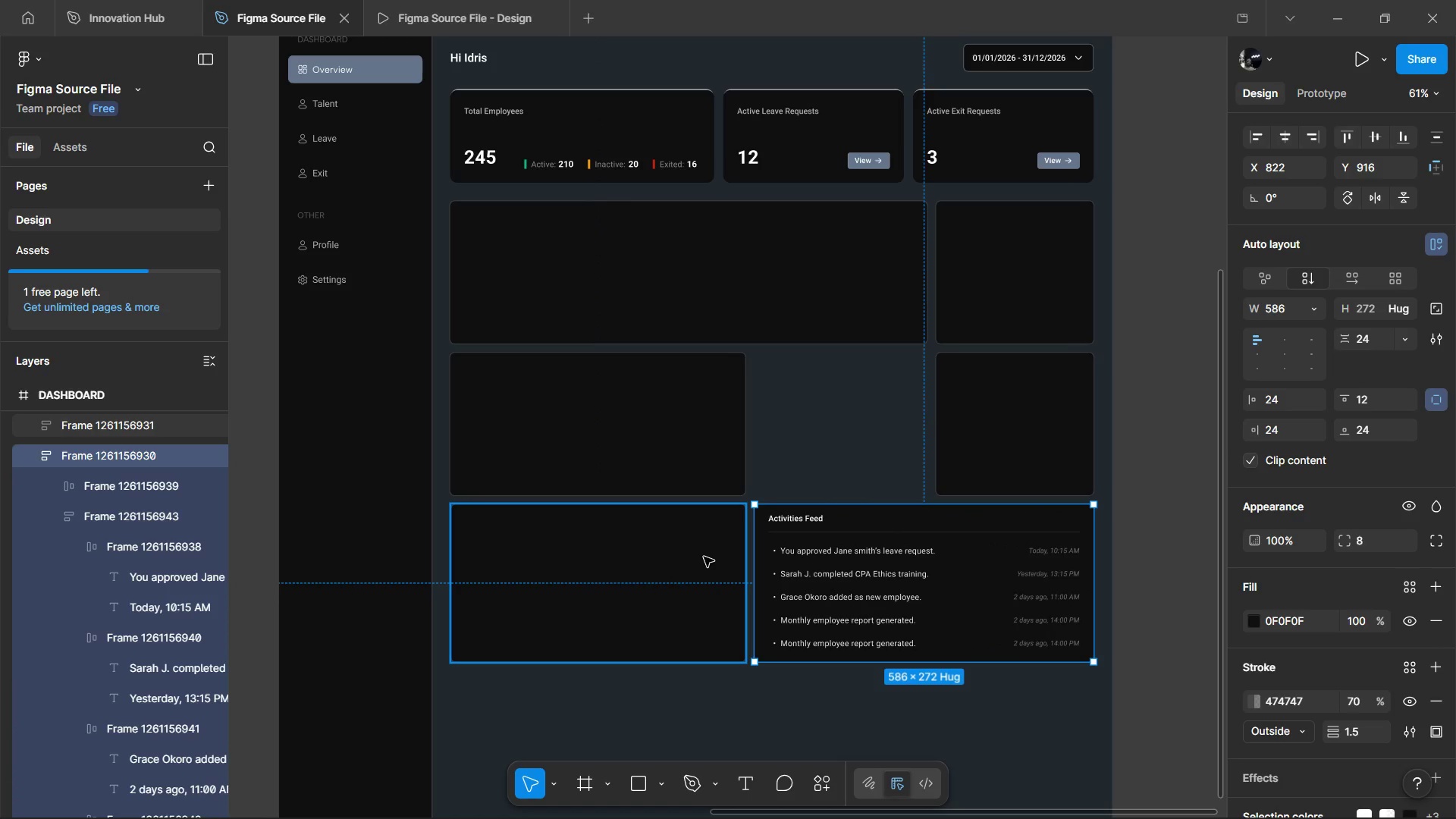 
key(Alt+AltLeft)
 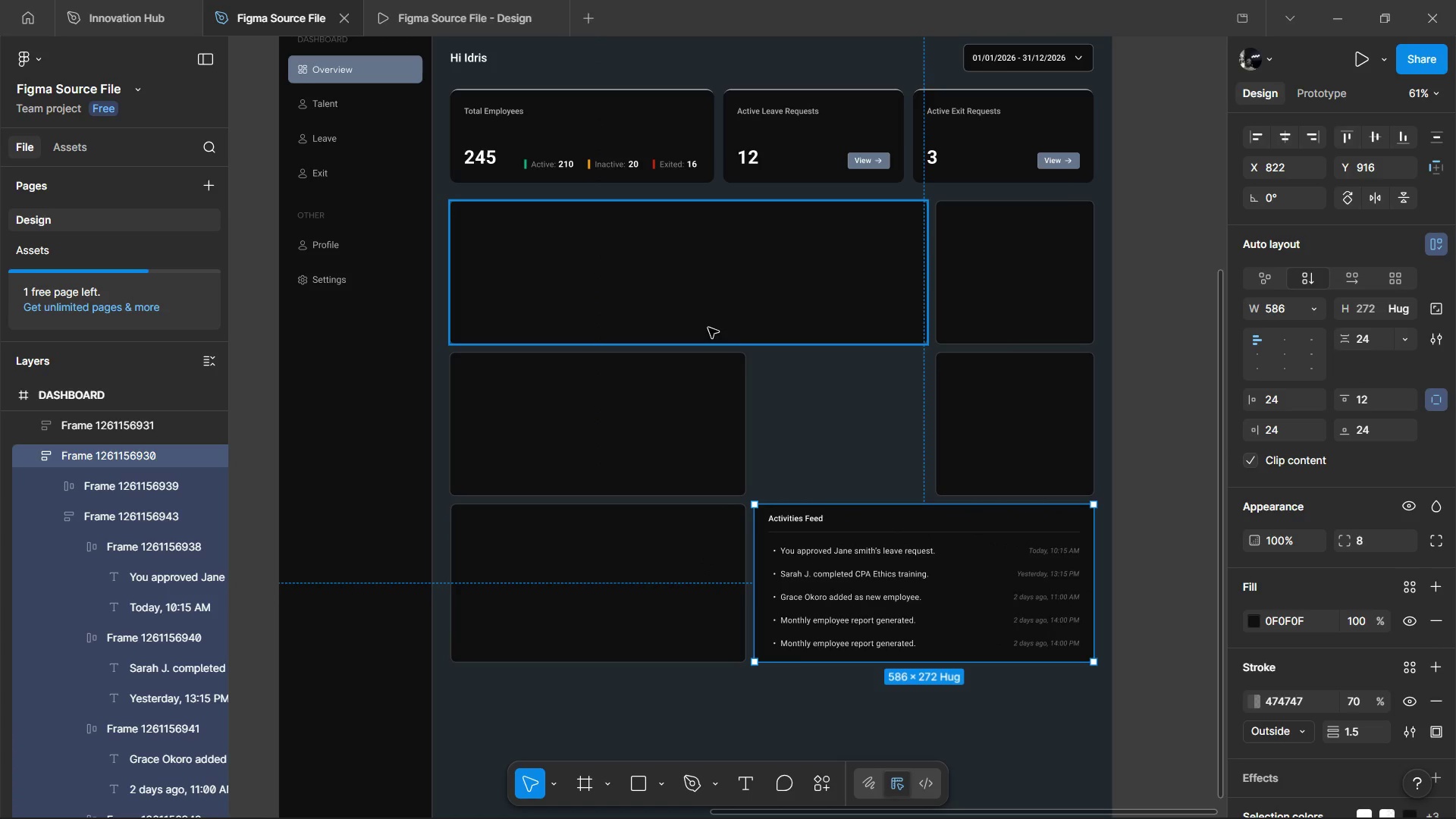 
hold_key(key=AltLeft, duration=0.36)
 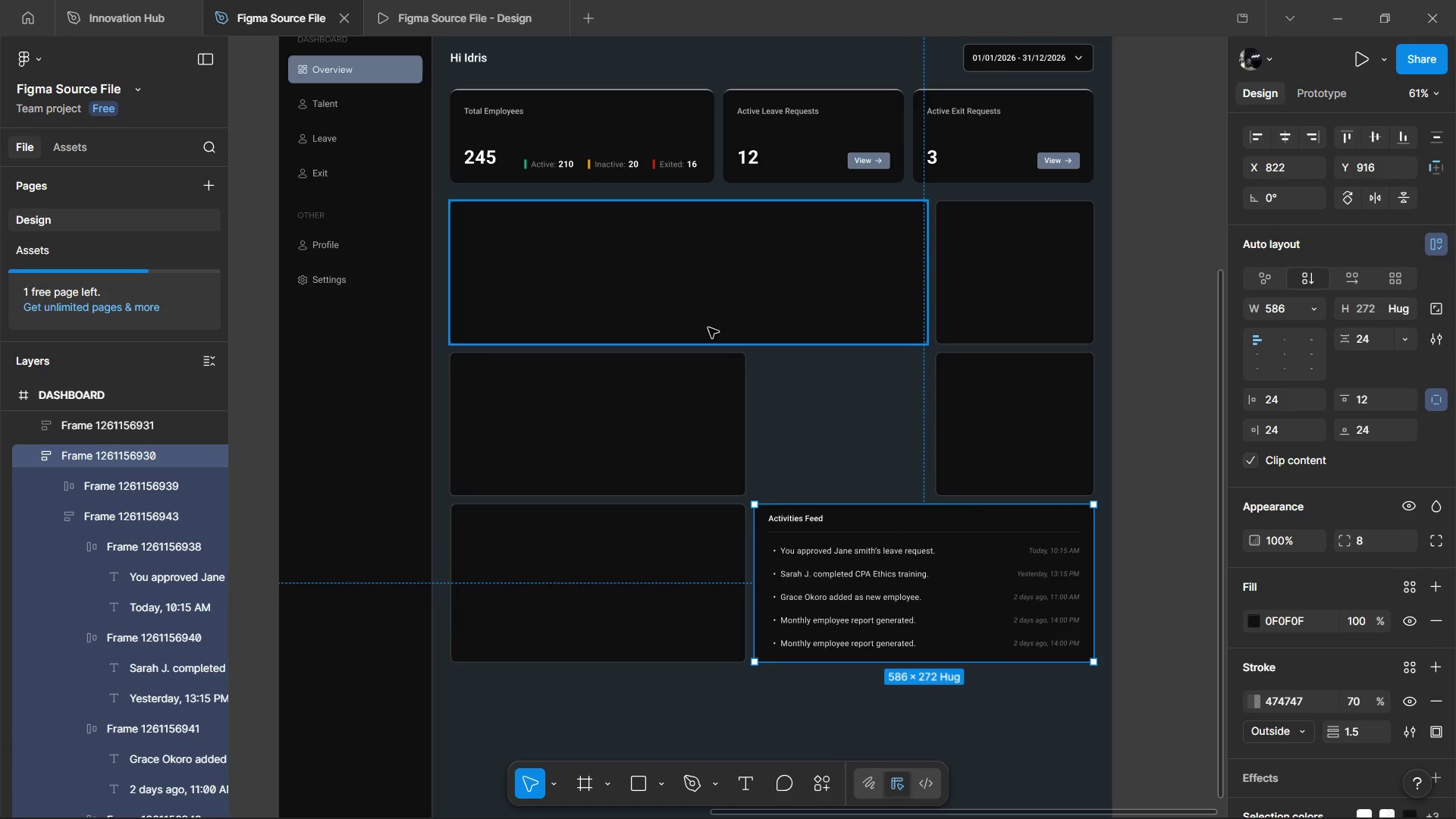 
left_click([708, 328])
 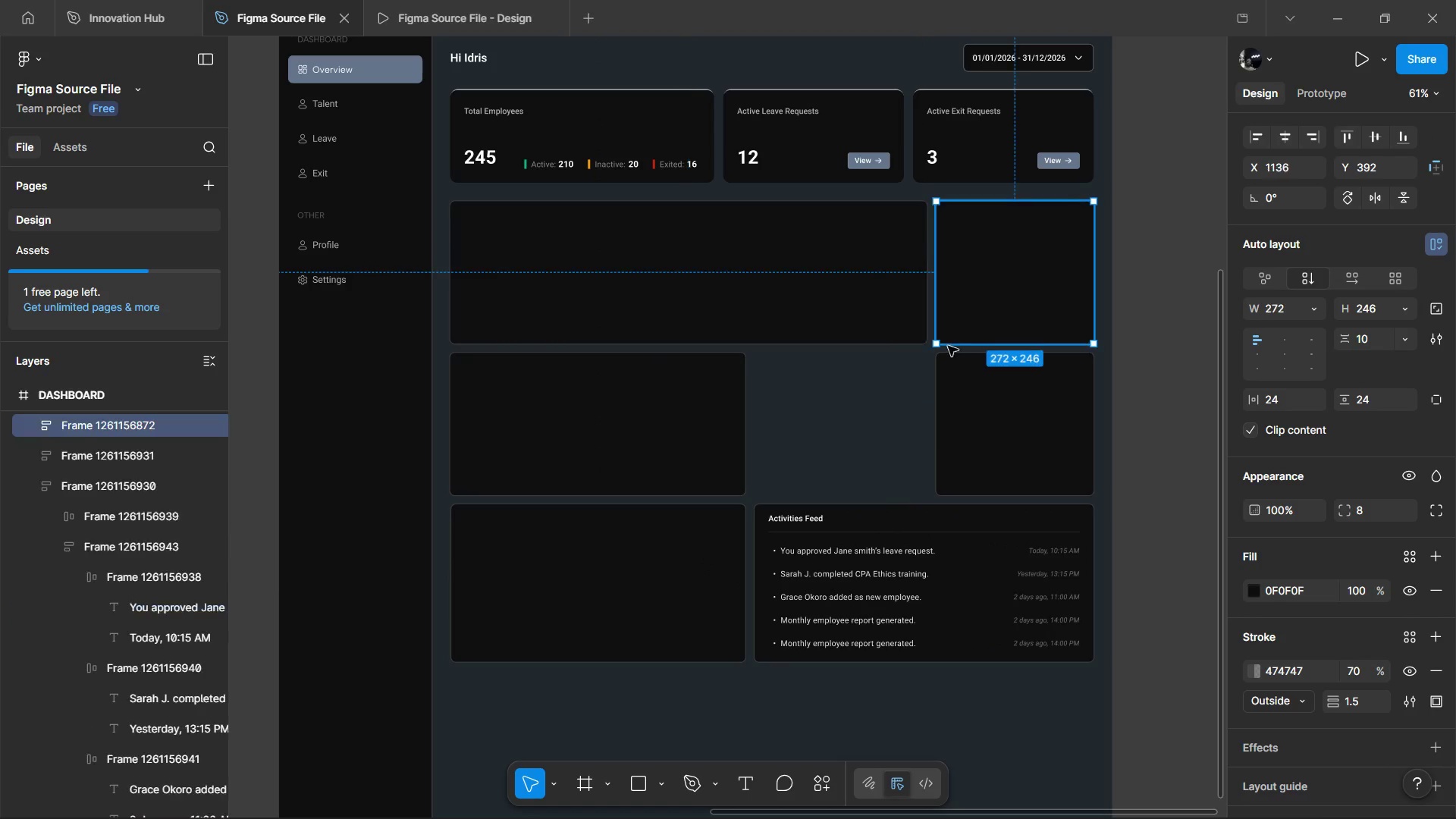 
left_click([966, 392])
 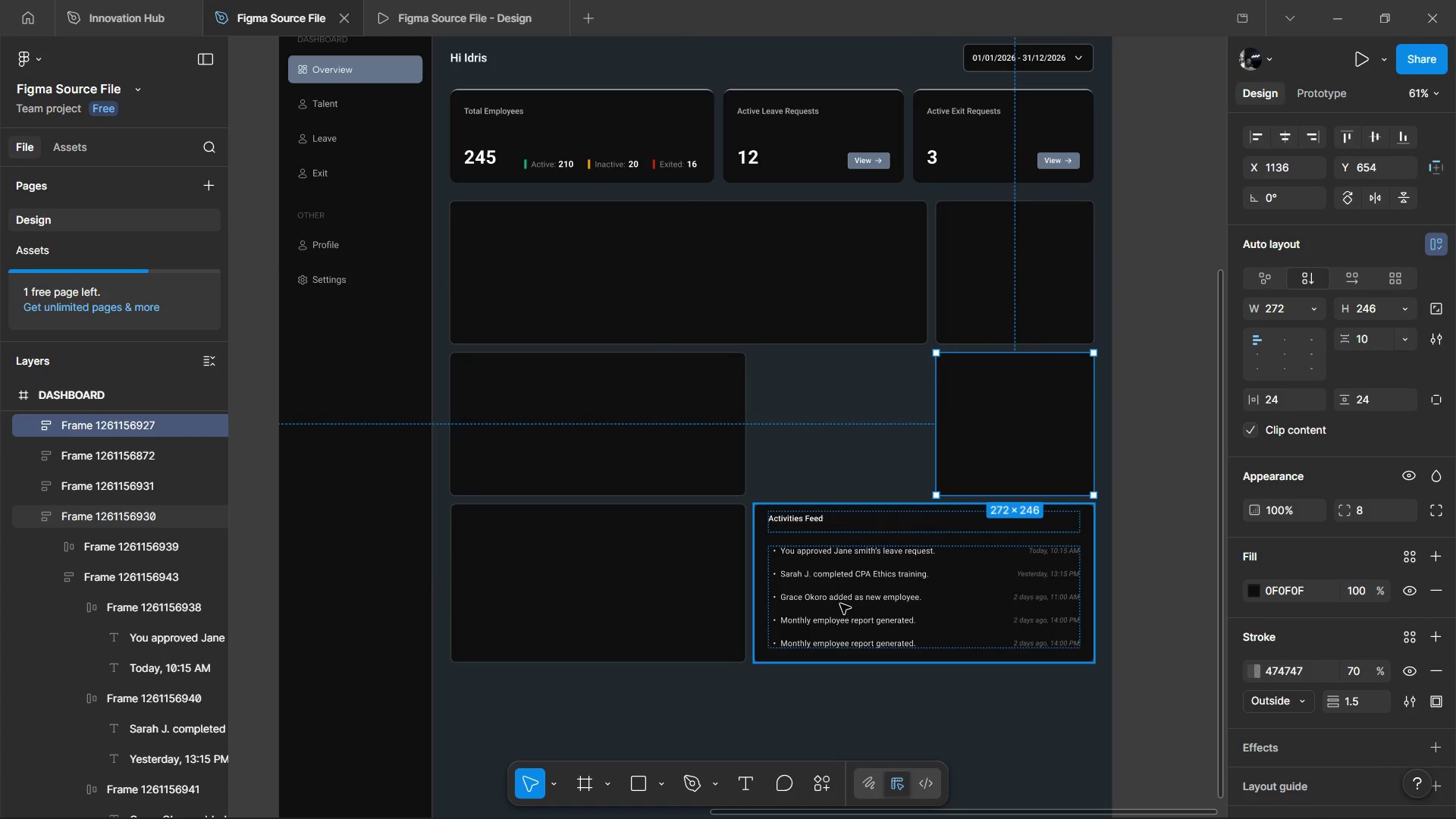 
left_click_drag(start_coordinate=[883, 596], to_coordinate=[877, 739])
 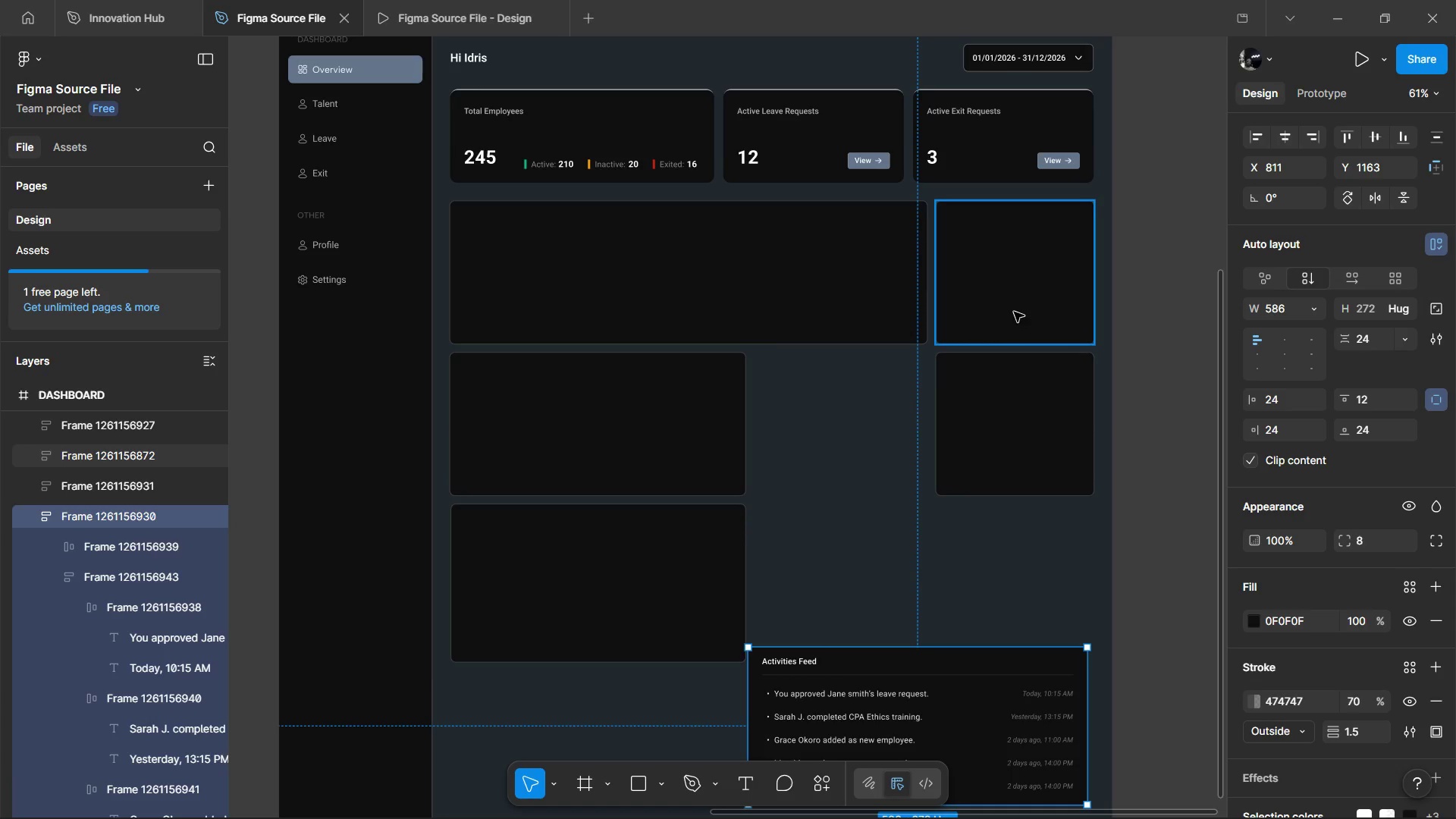 
left_click_drag(start_coordinate=[1025, 282], to_coordinate=[923, 544])
 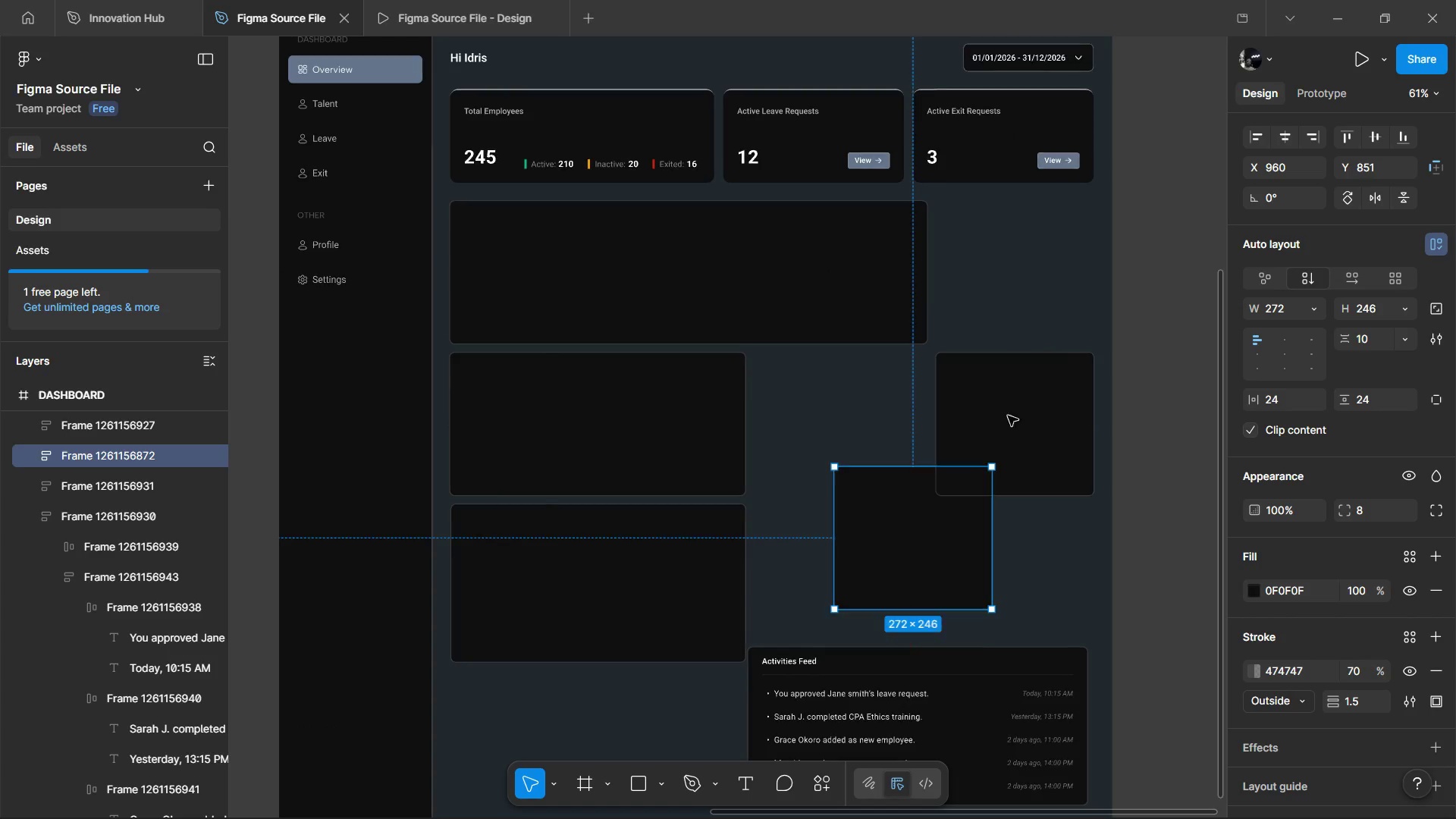 
left_click_drag(start_coordinate=[1019, 416], to_coordinate=[1026, 418])
 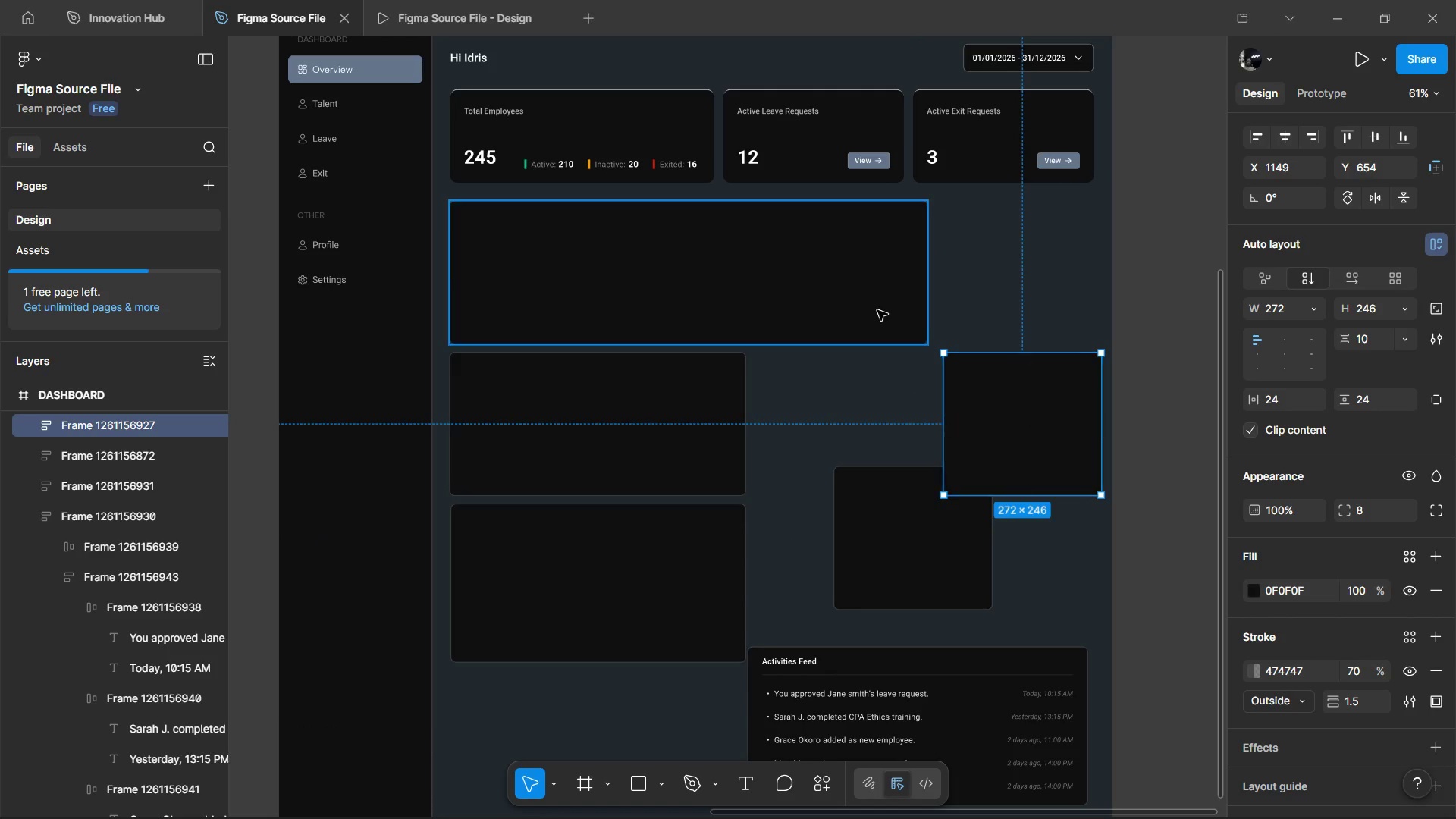 
left_click([875, 303])
 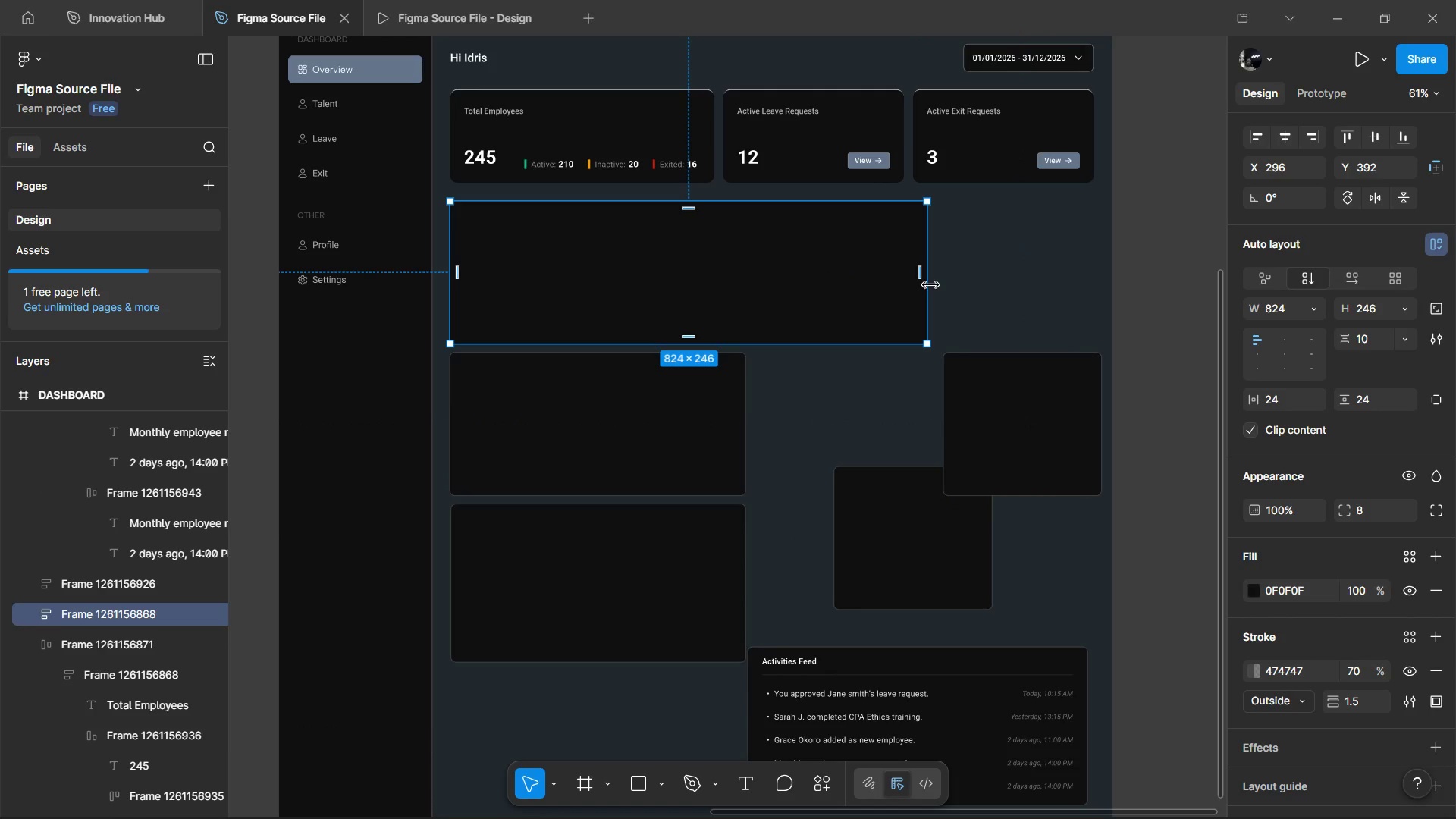 
left_click_drag(start_coordinate=[936, 287], to_coordinate=[1037, 297])
 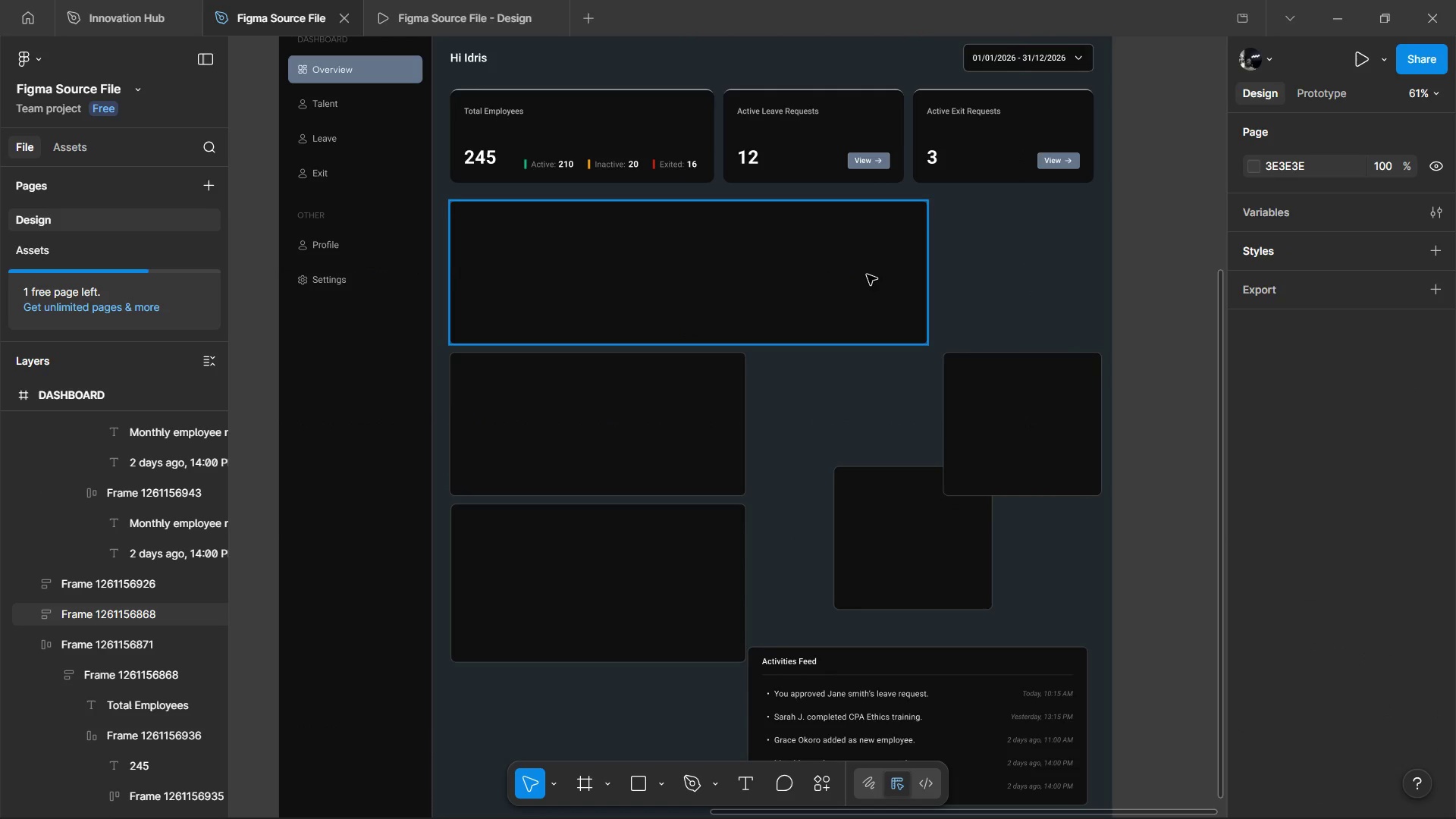 
left_click_drag(start_coordinate=[867, 275], to_coordinate=[871, 275])
 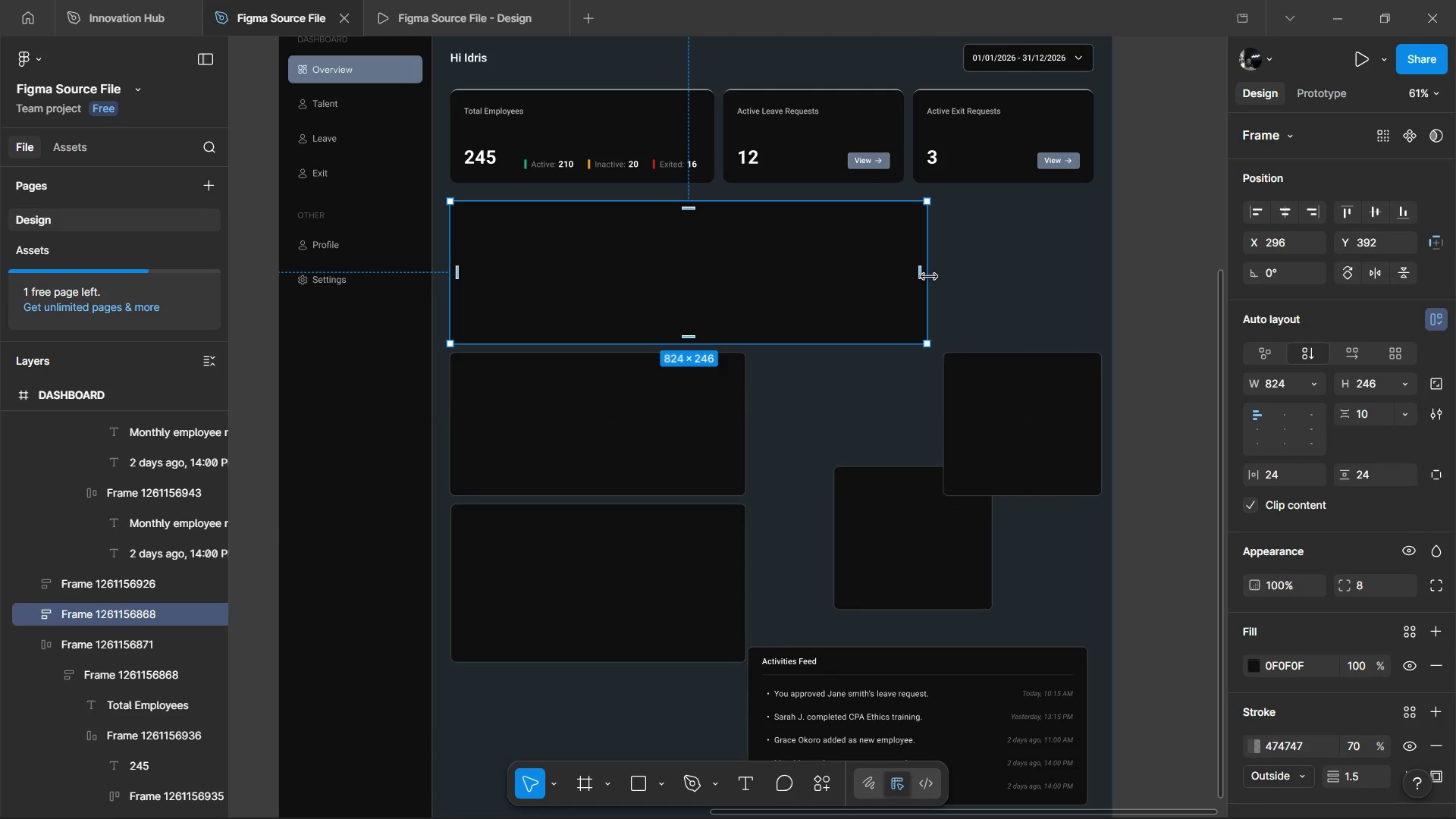 
left_click_drag(start_coordinate=[929, 277], to_coordinate=[1092, 287])
 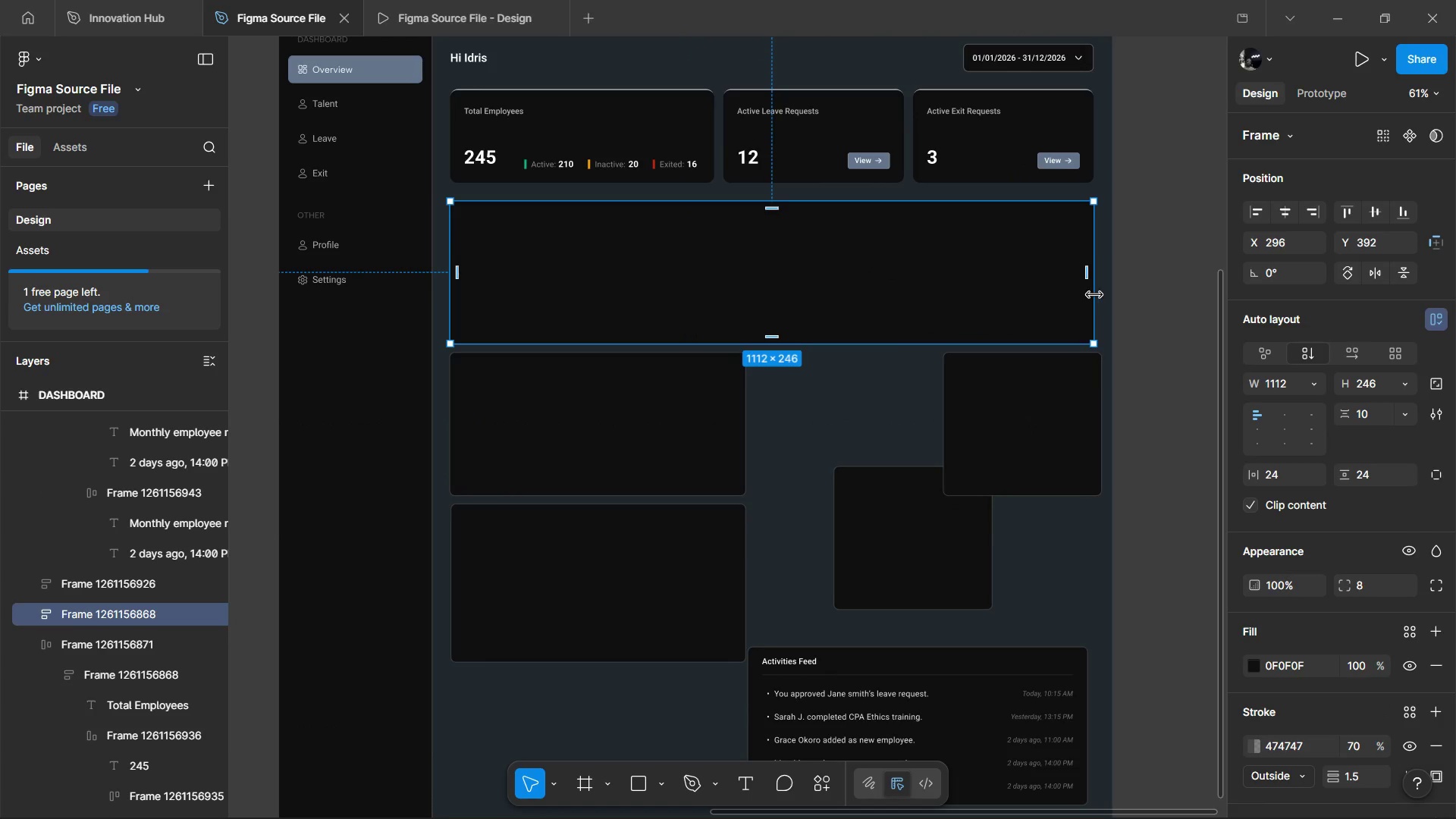 
hold_key(key=AltLeft, duration=1.52)
 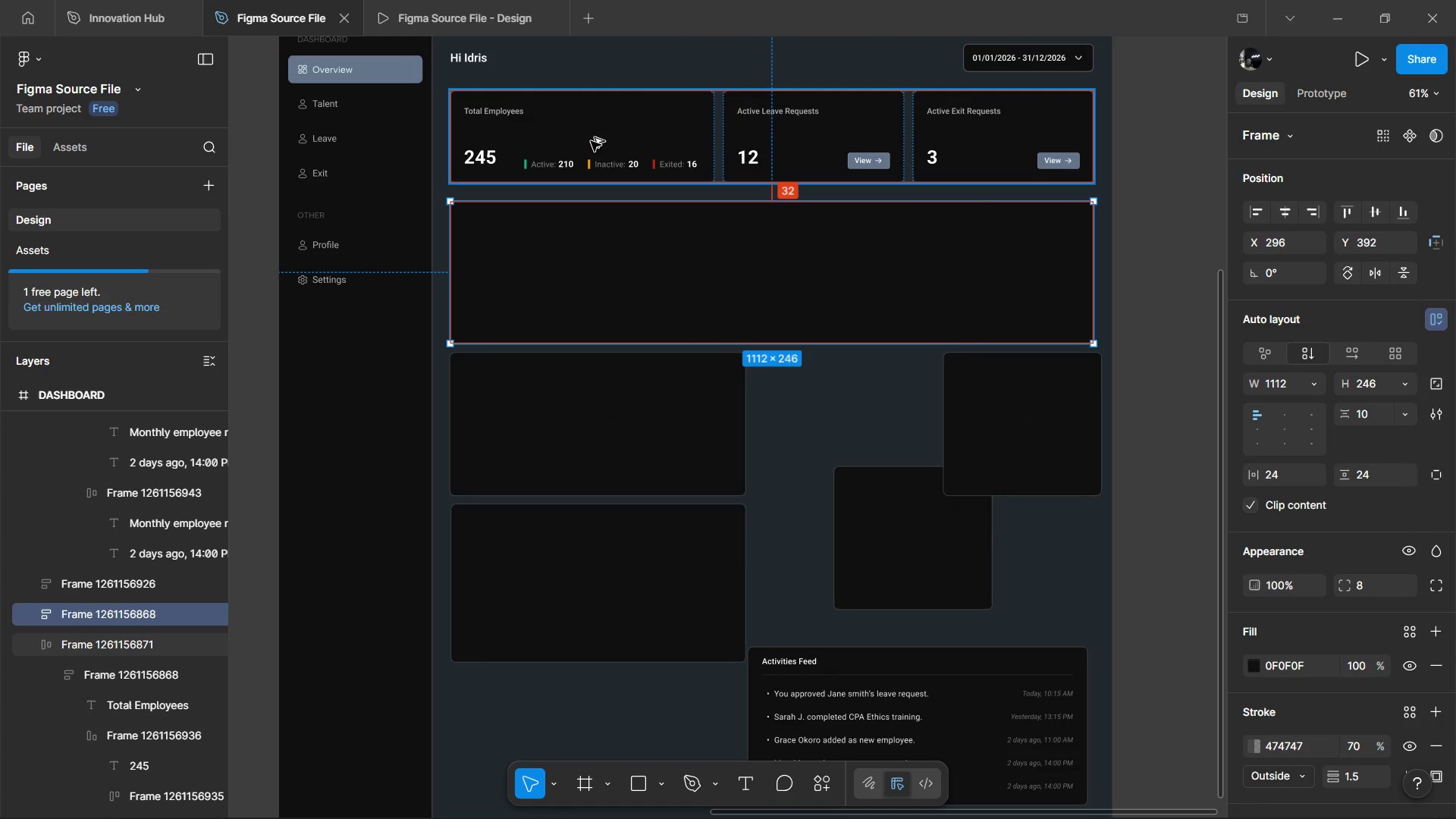 
hold_key(key=AltLeft, duration=1.5)
 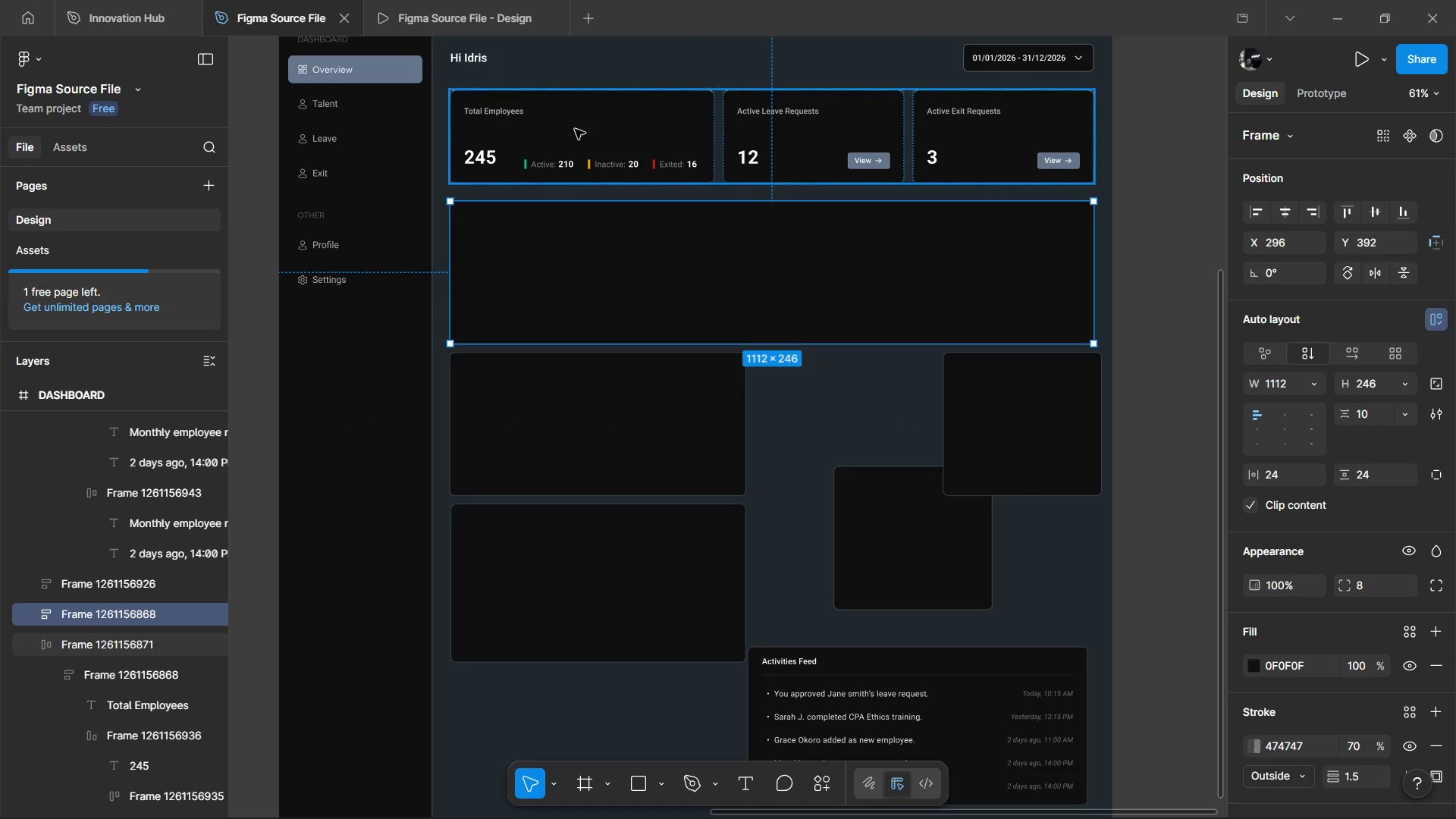 
hold_key(key=AltLeft, duration=0.53)
 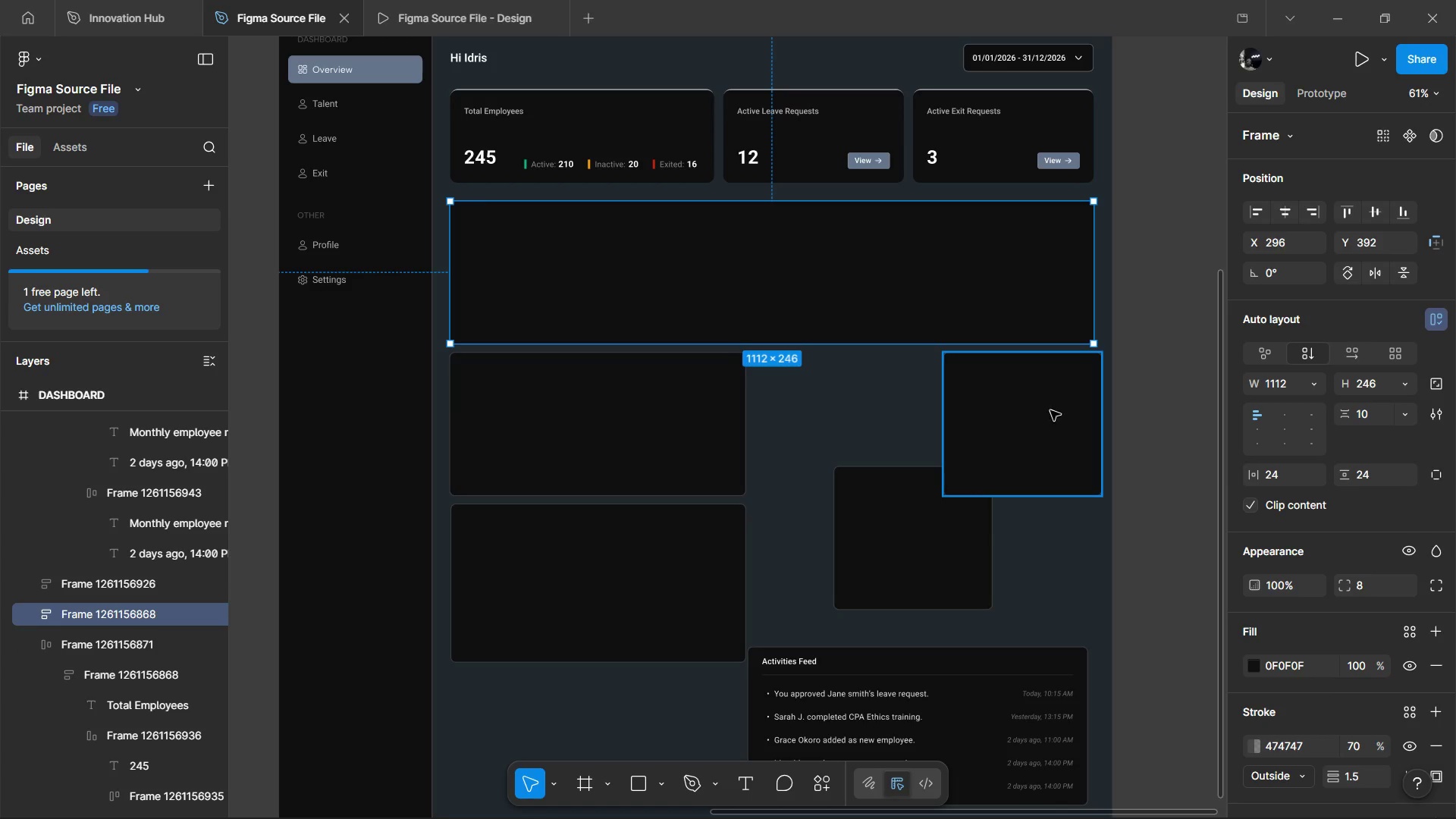 
left_click([1060, 437])
 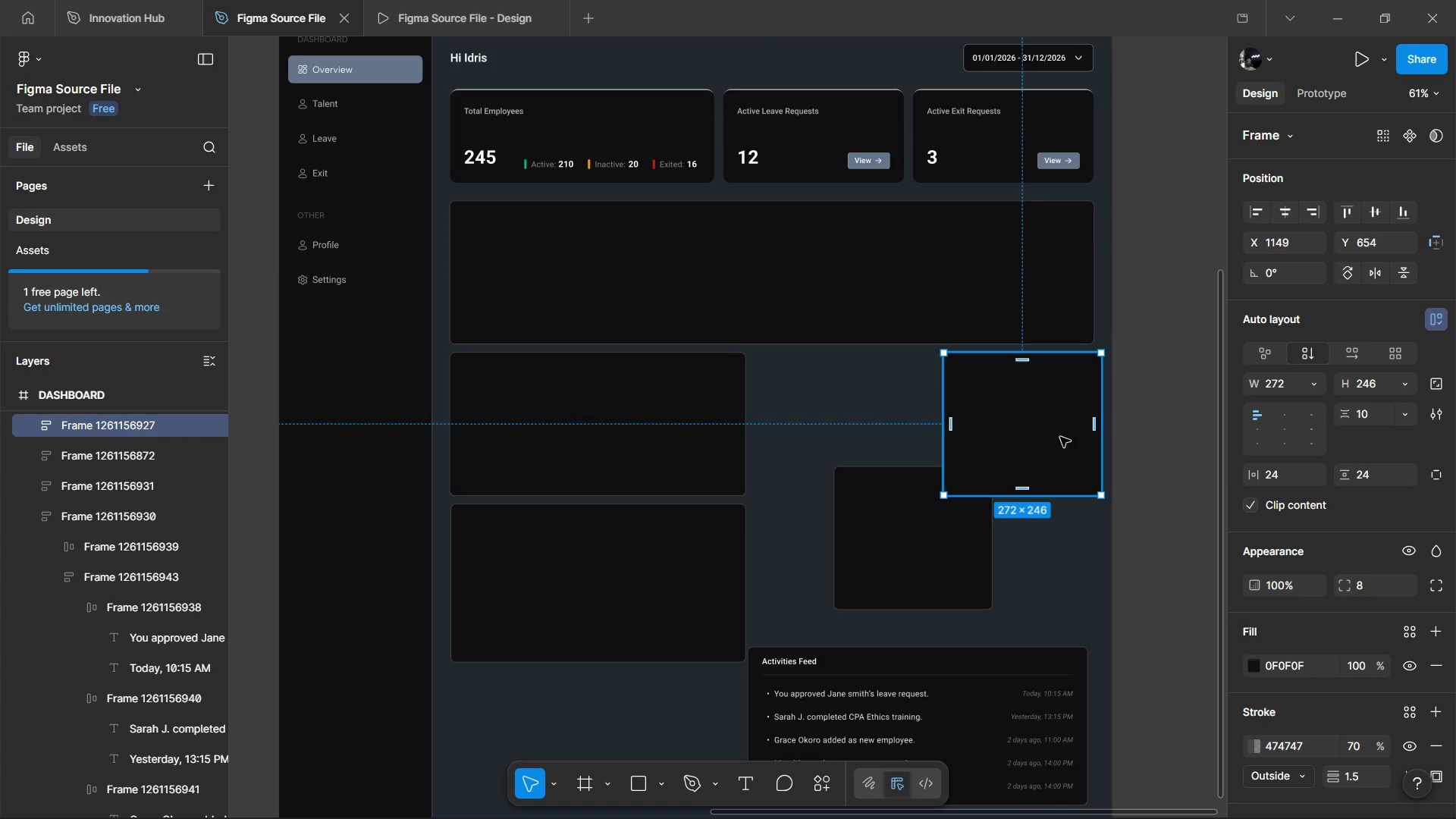 
key(Backspace)
 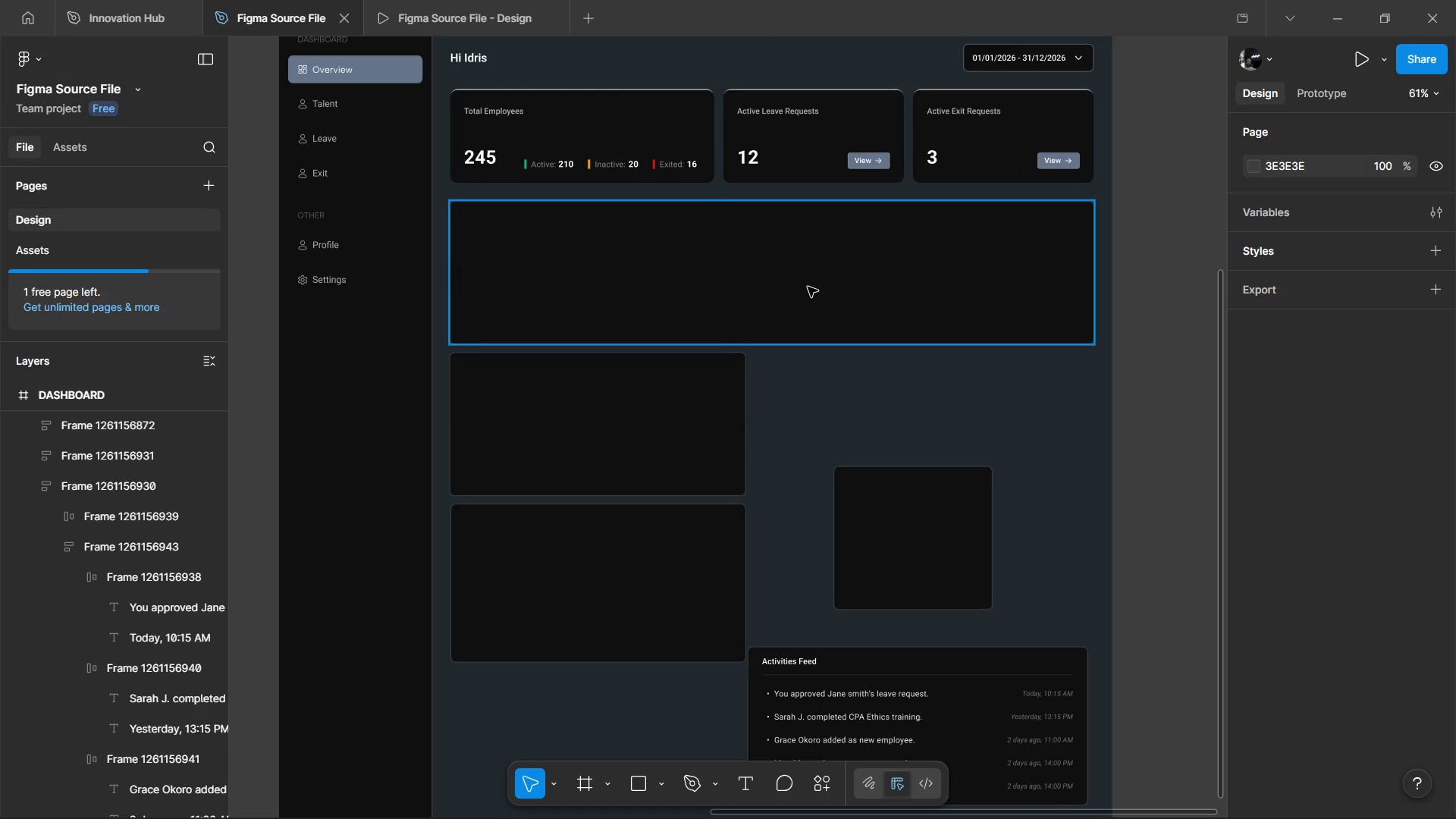 
left_click([714, 373])
 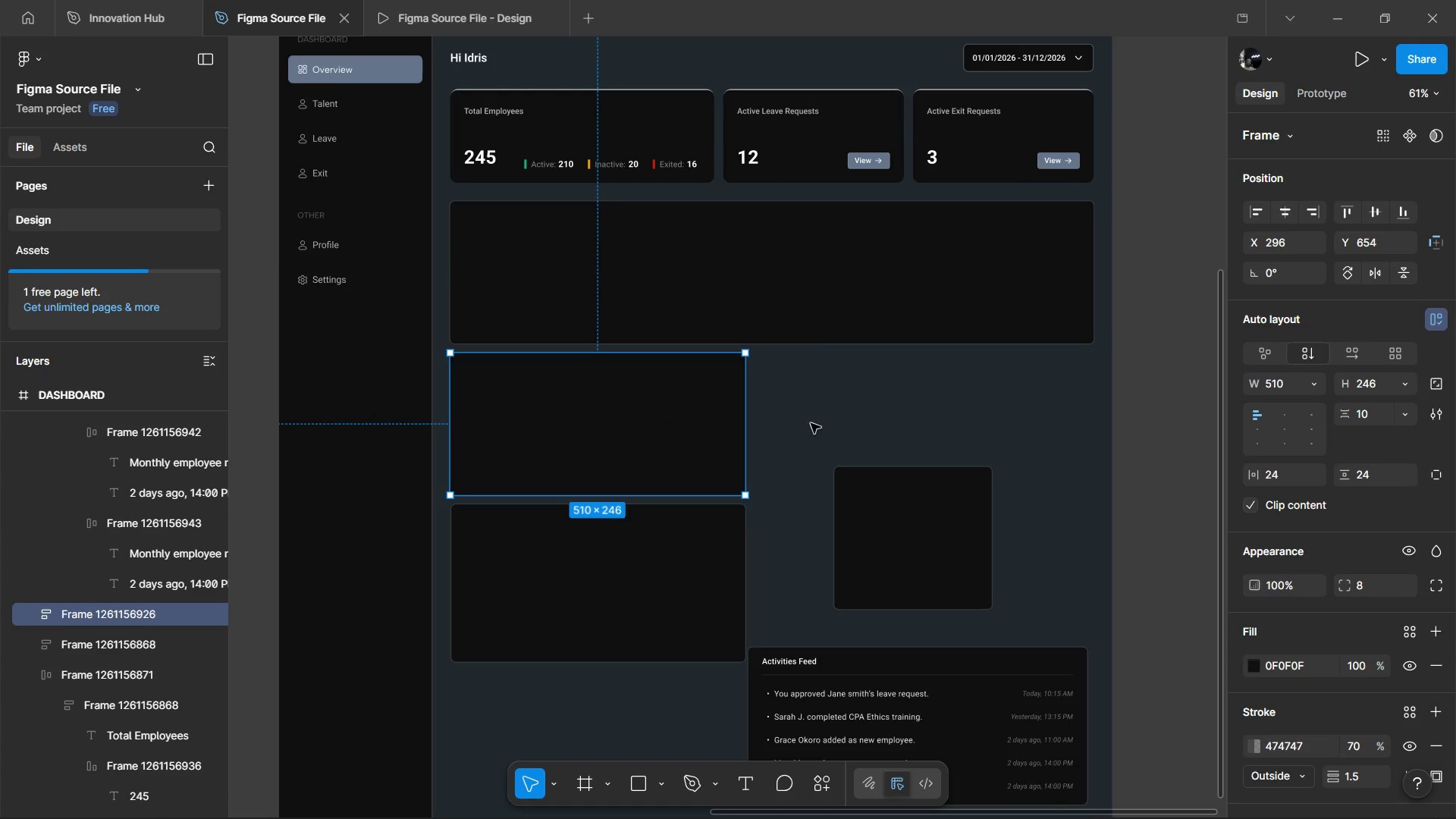 
key(Alt+AltLeft)
 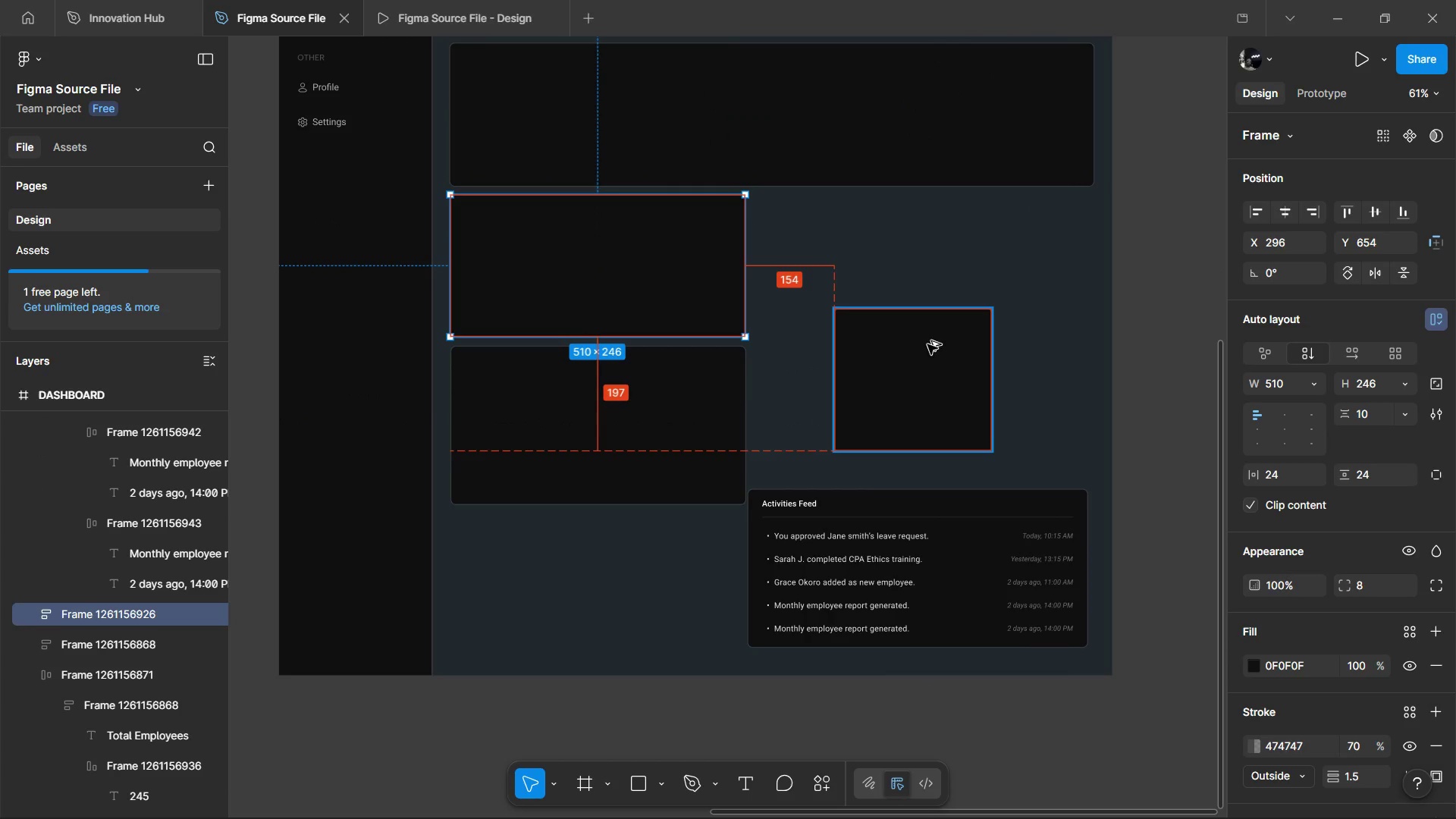 
key(Alt+Tab)